 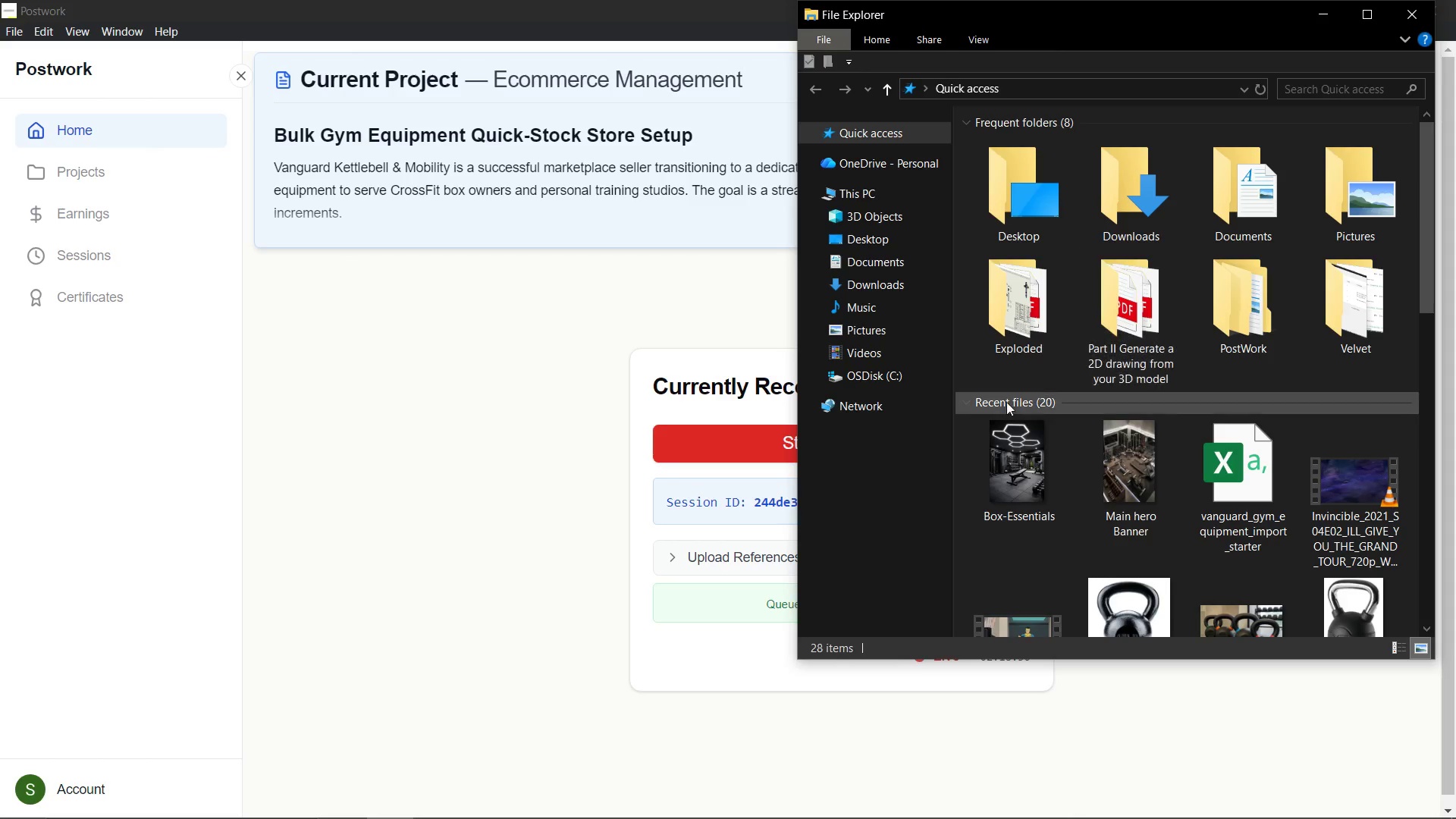 
double_click([1220, 484])
 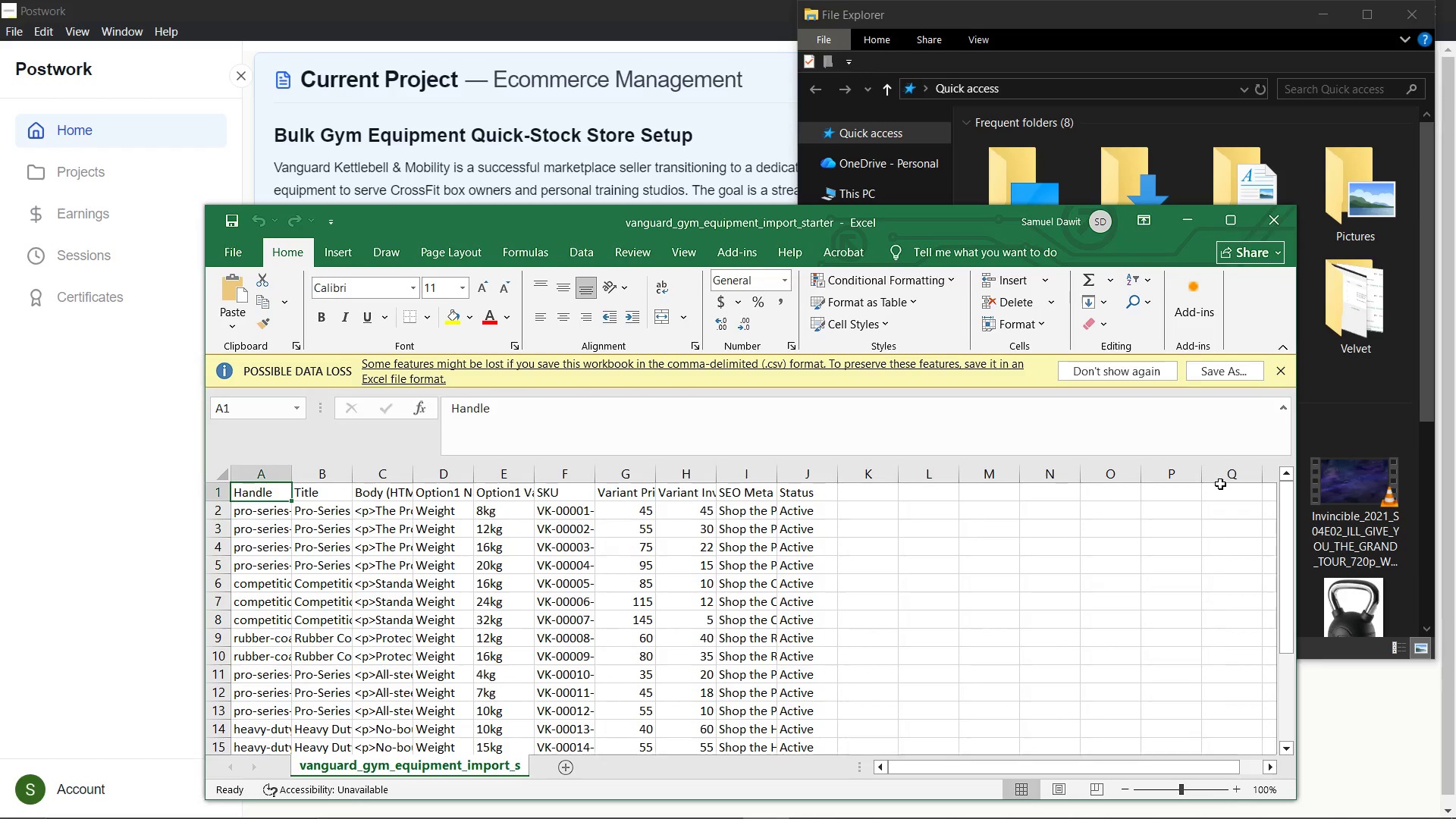 
wait(20.56)
 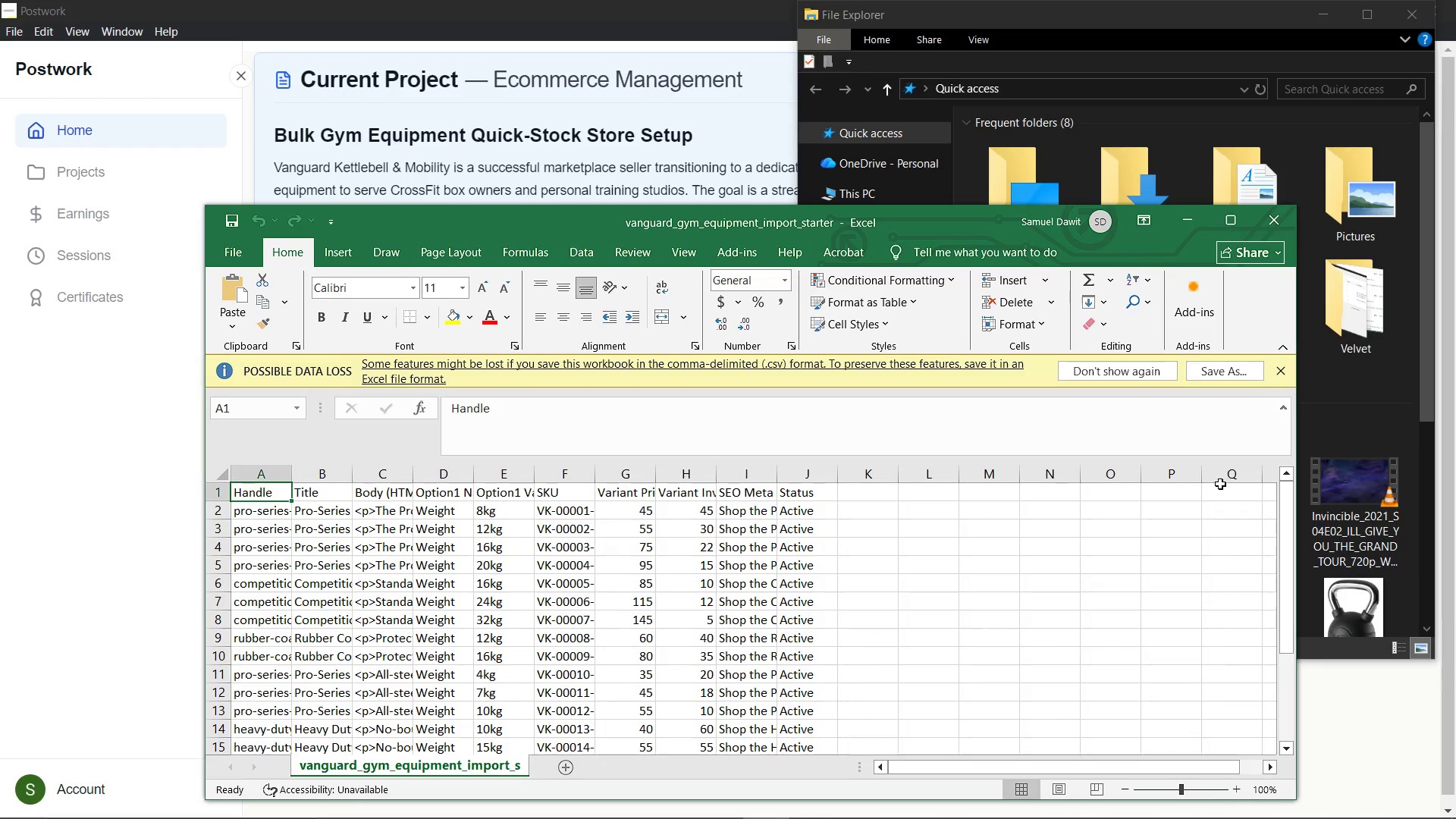 
left_click([896, 228])
 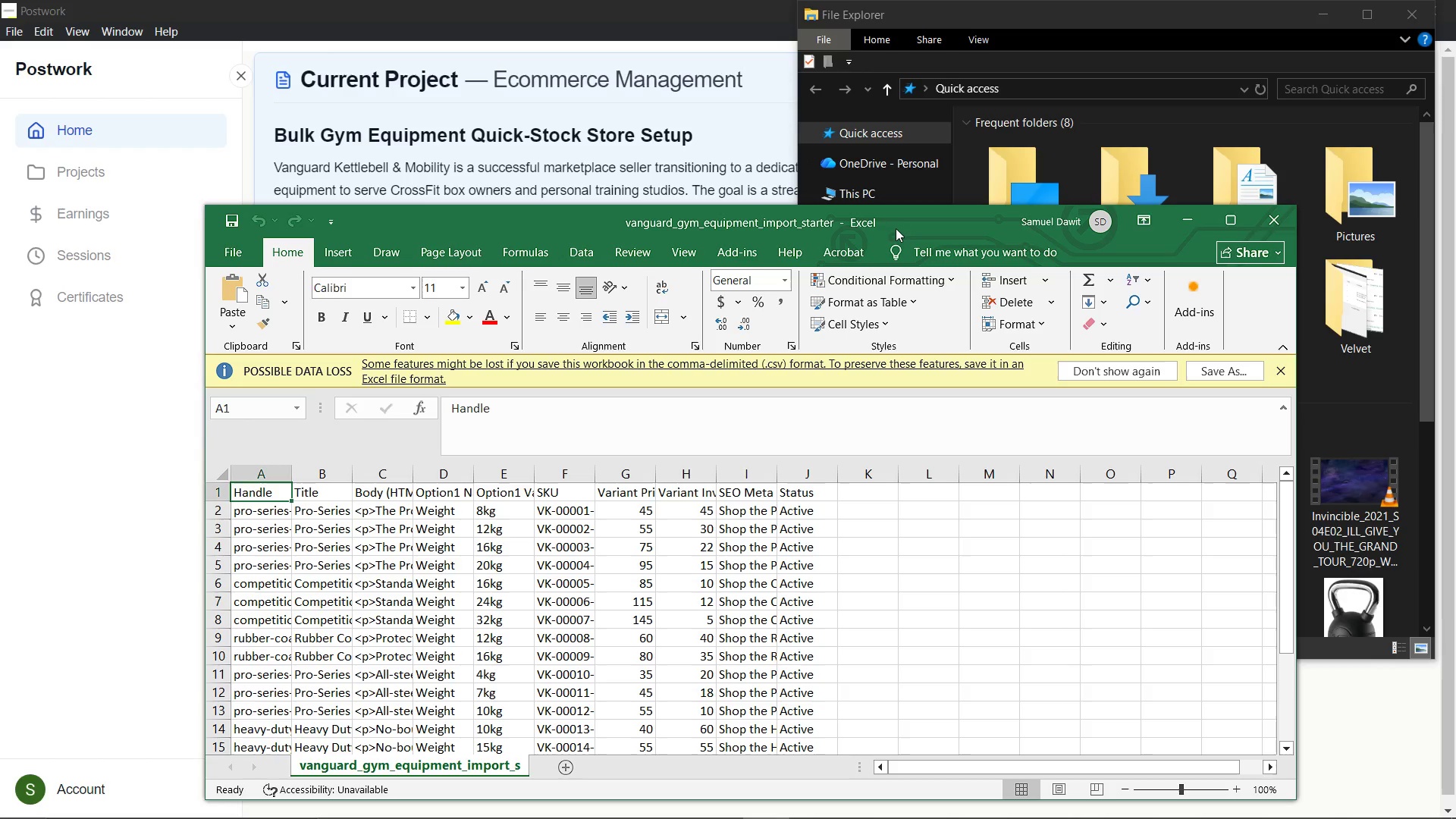 
left_click([896, 228])
 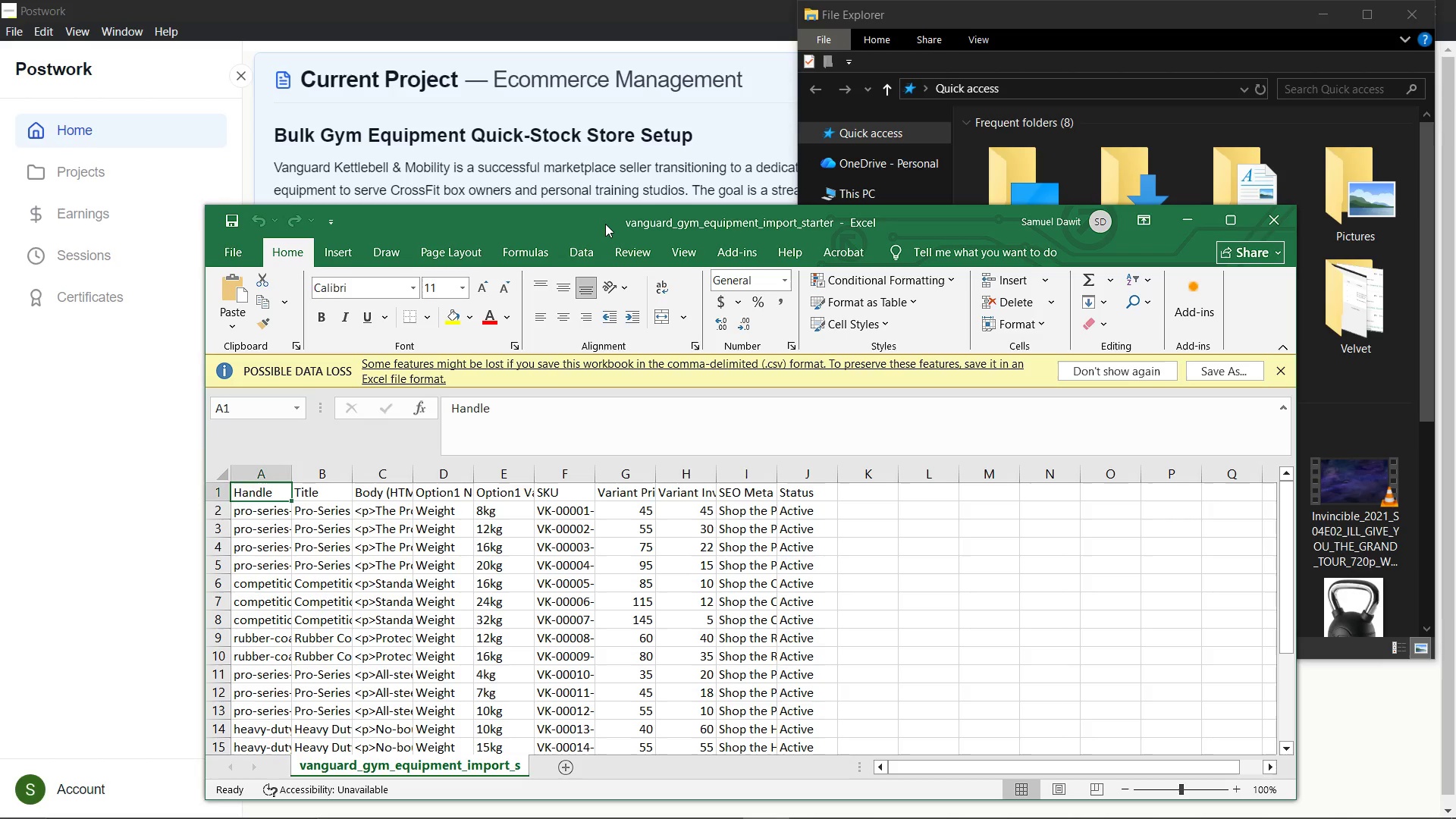 
double_click([604, 224])
 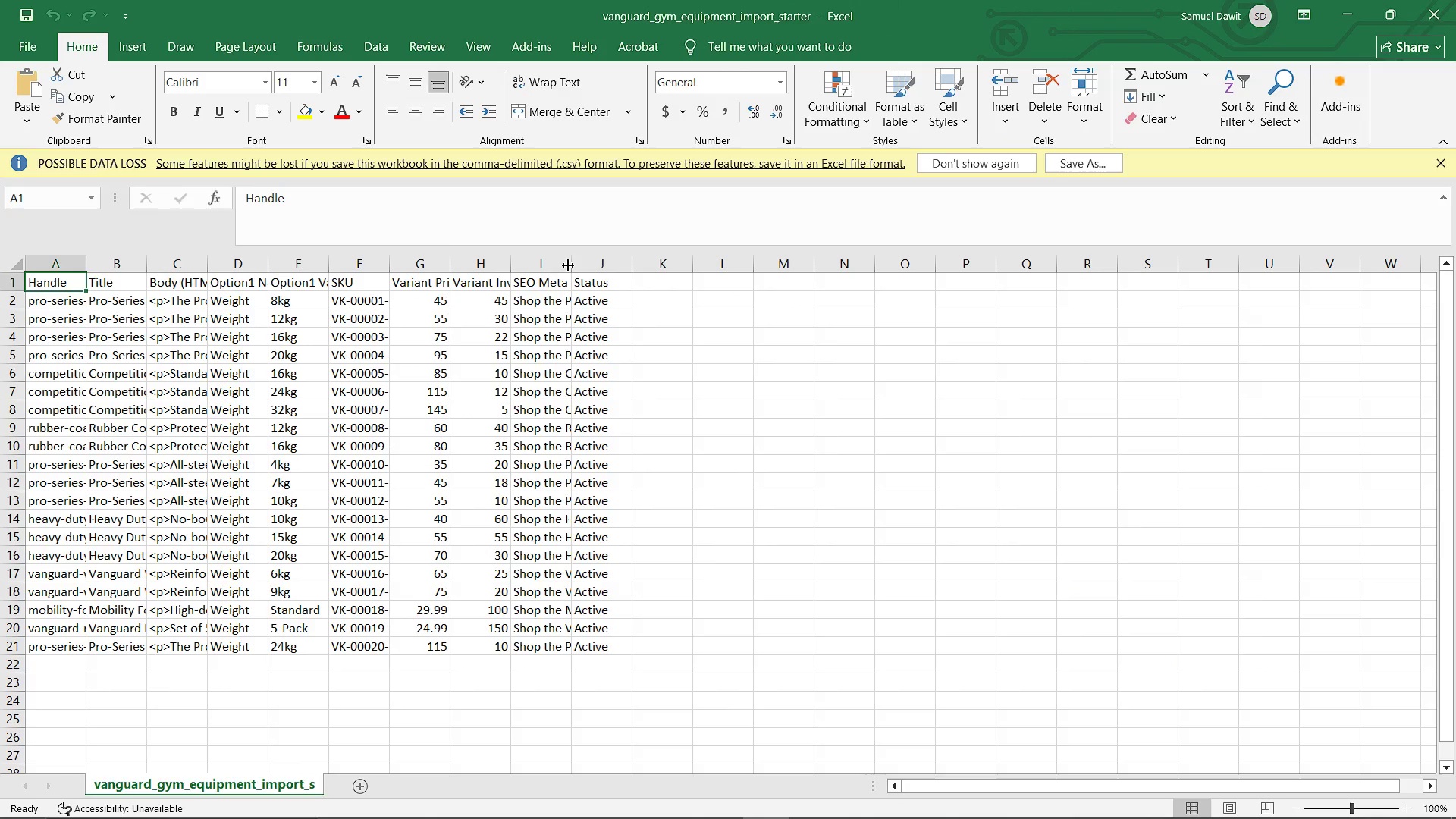 
double_click([568, 265])
 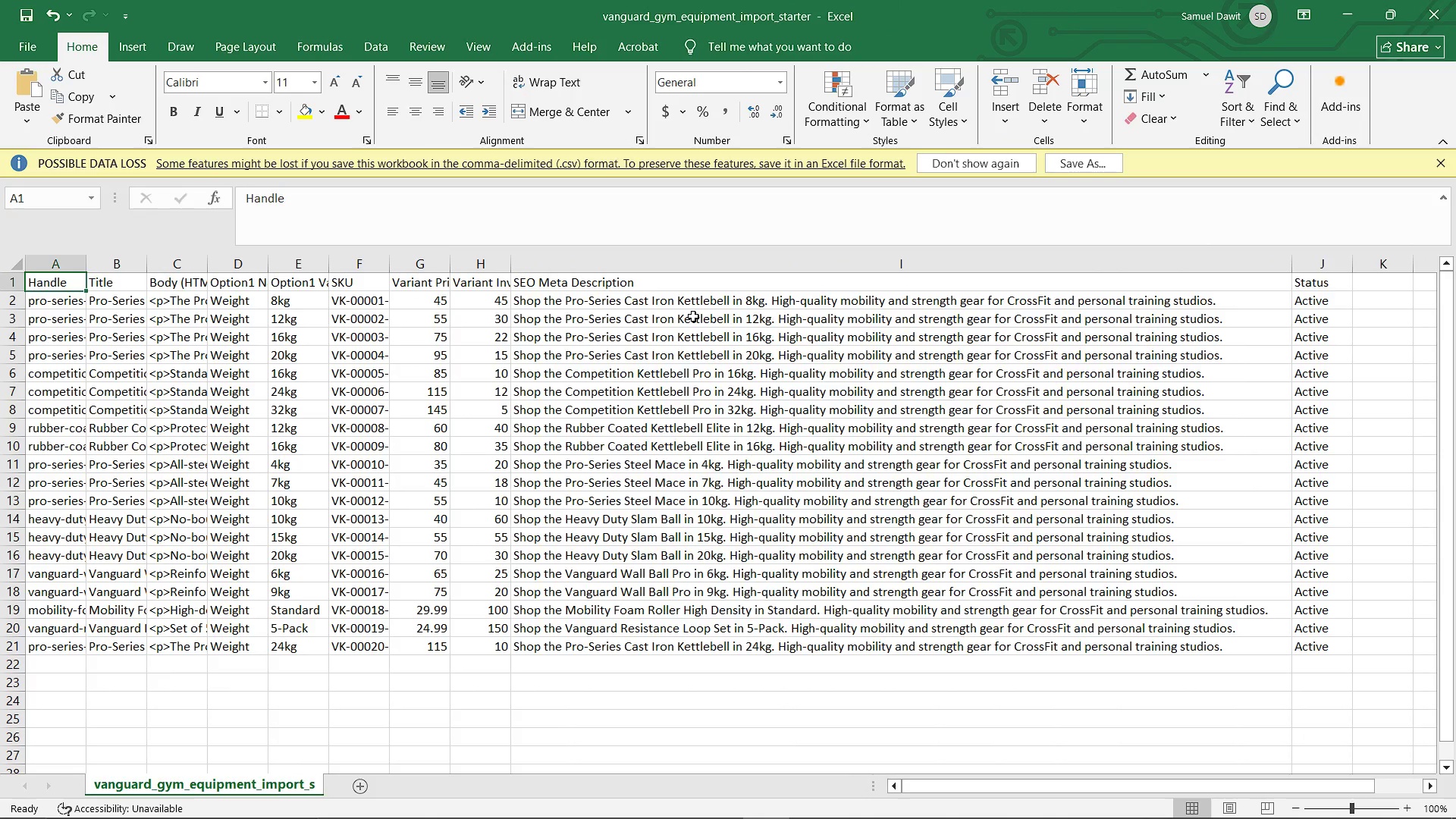 